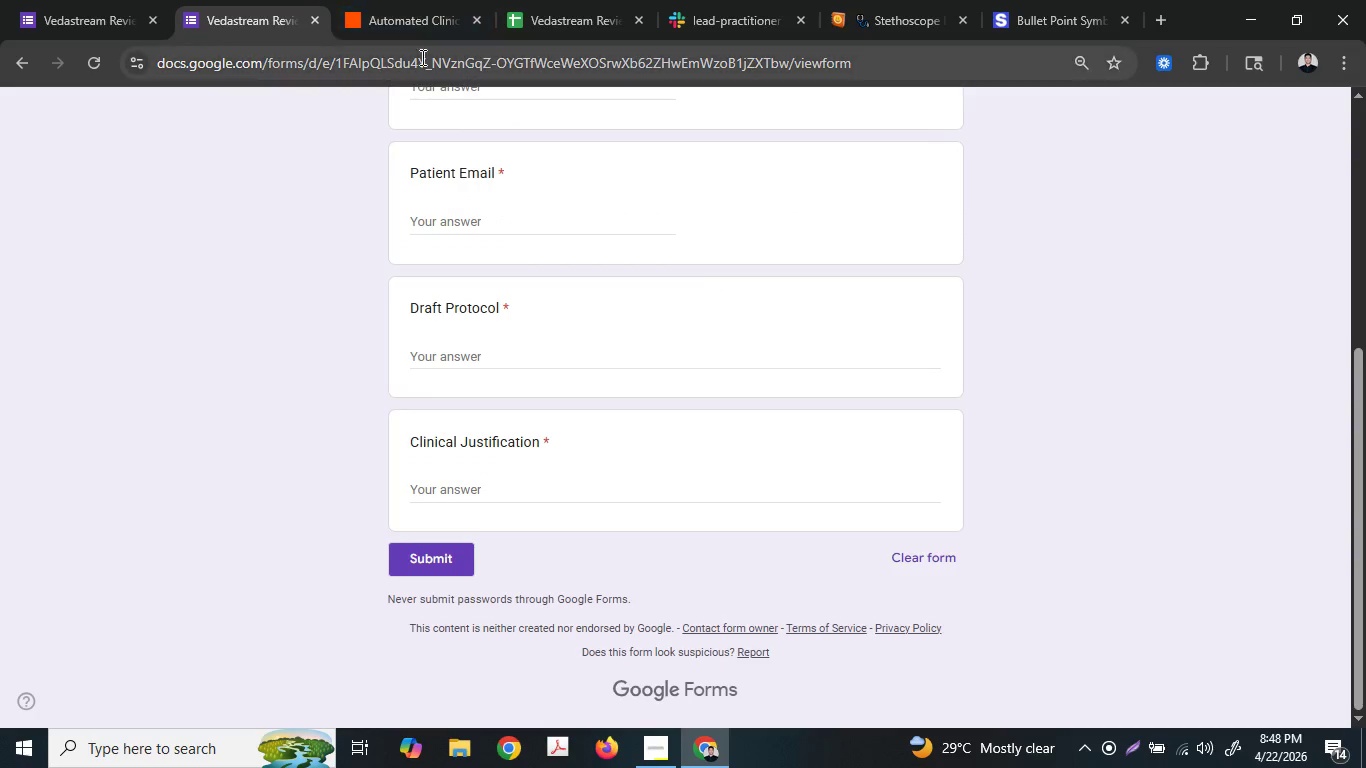 
left_click([567, 0])
 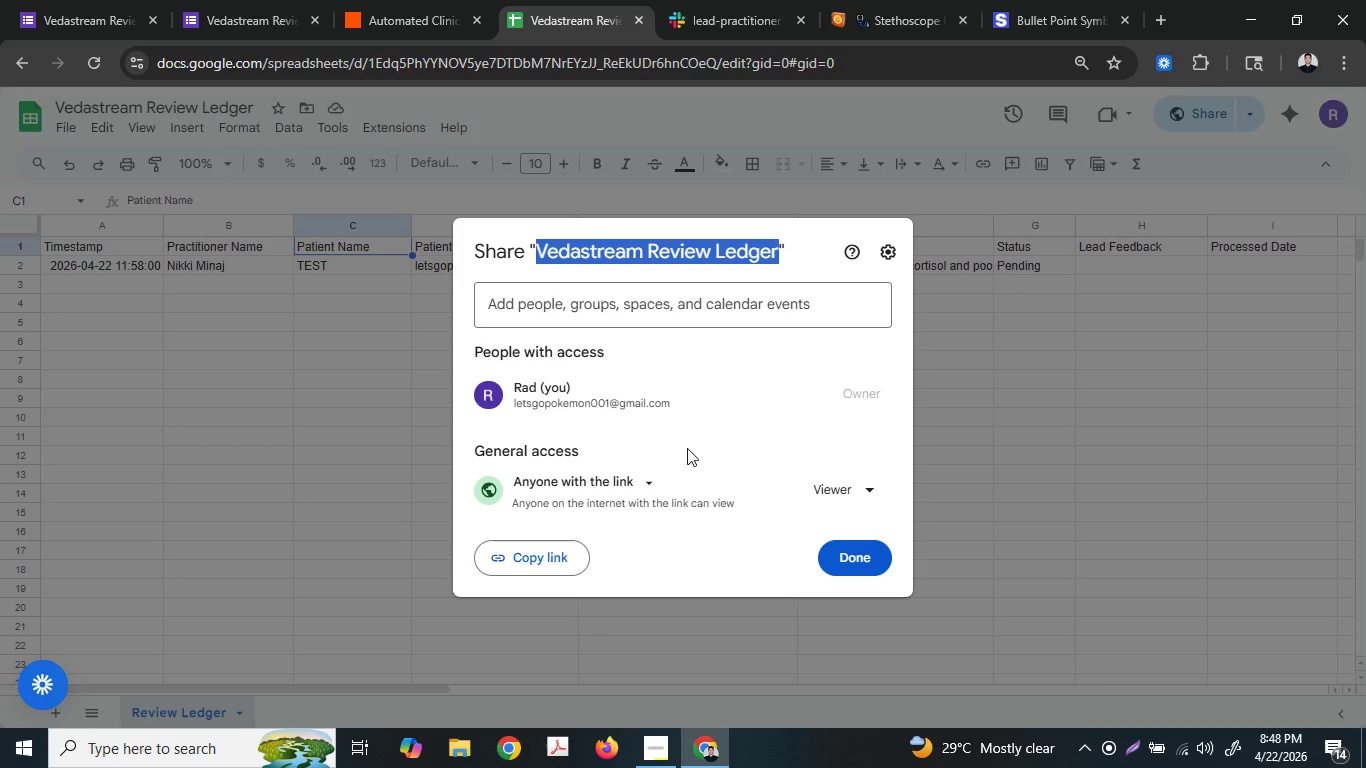 
left_click([392, 399])
 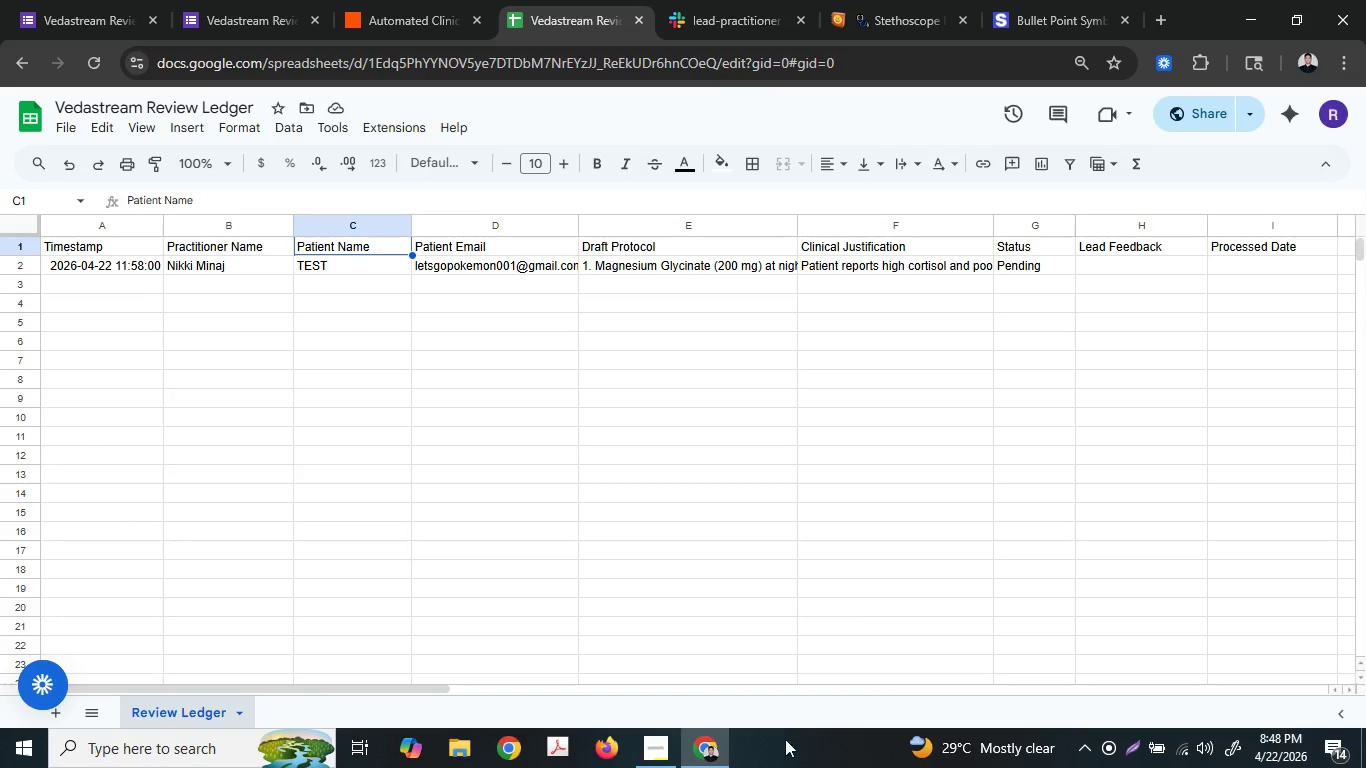 
left_click([668, 736])